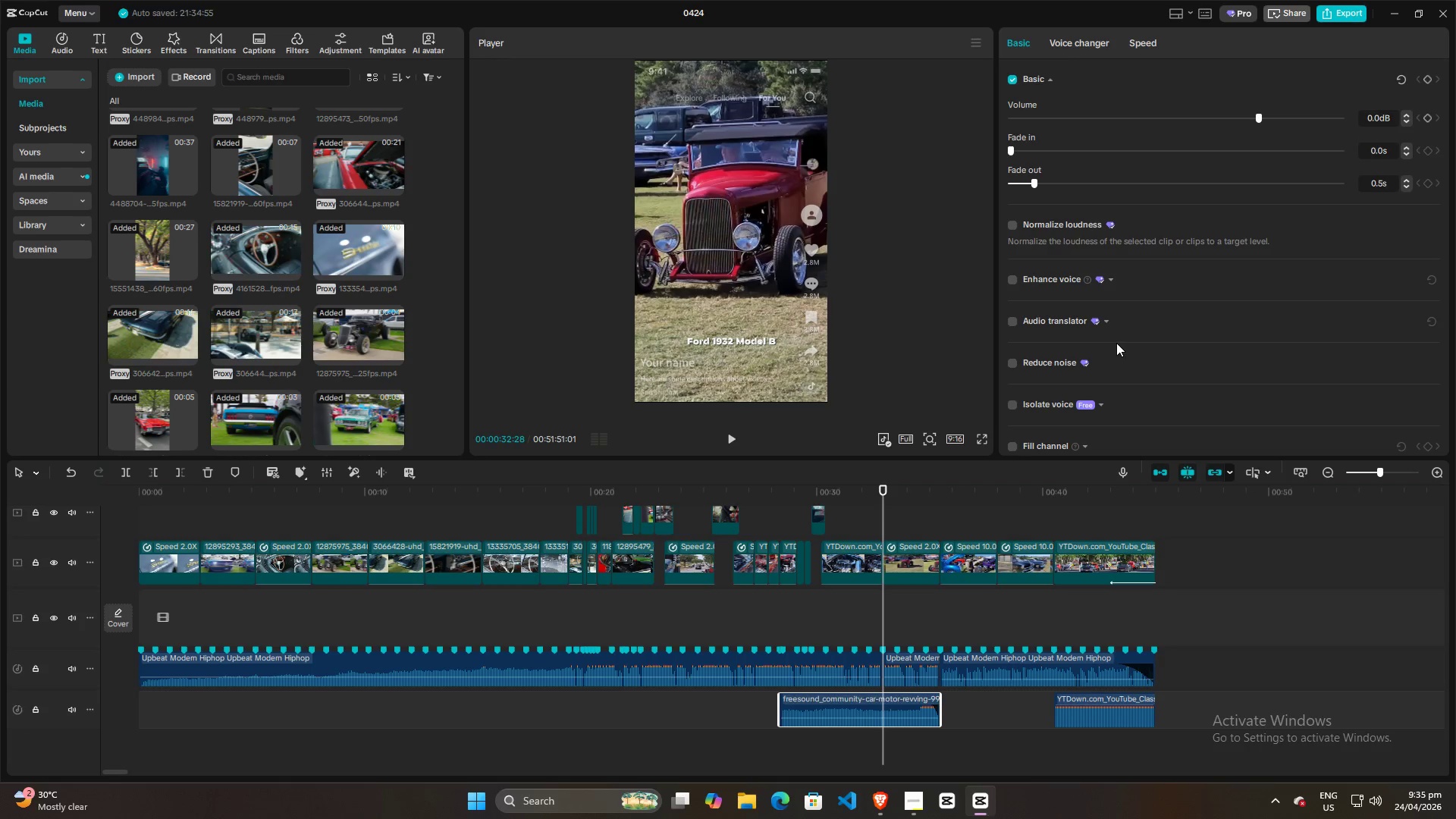 
left_click_drag(start_coordinate=[941, 708], to_coordinate=[952, 708])
 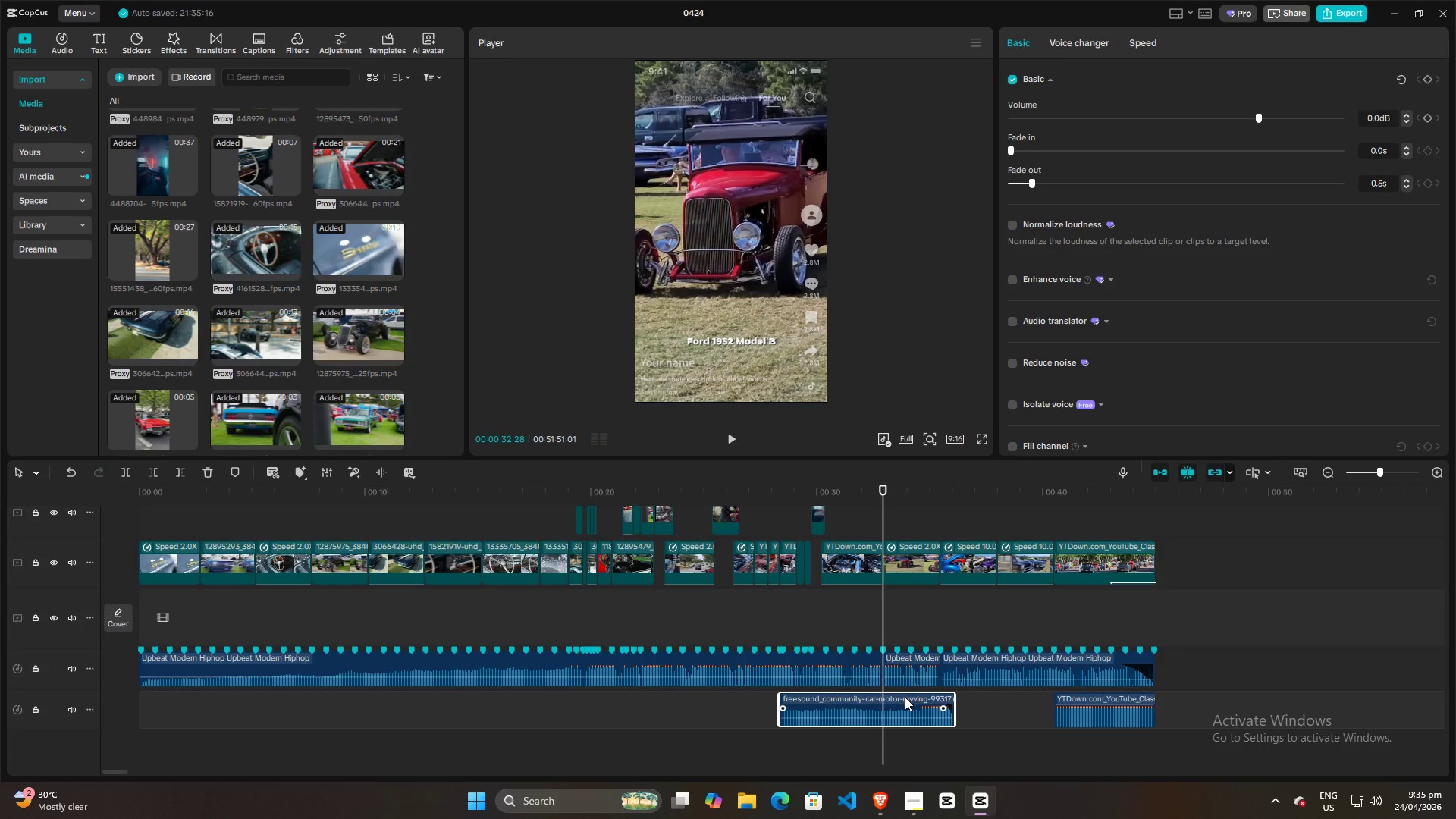 
left_click_drag(start_coordinate=[905, 697], to_coordinate=[889, 699])
 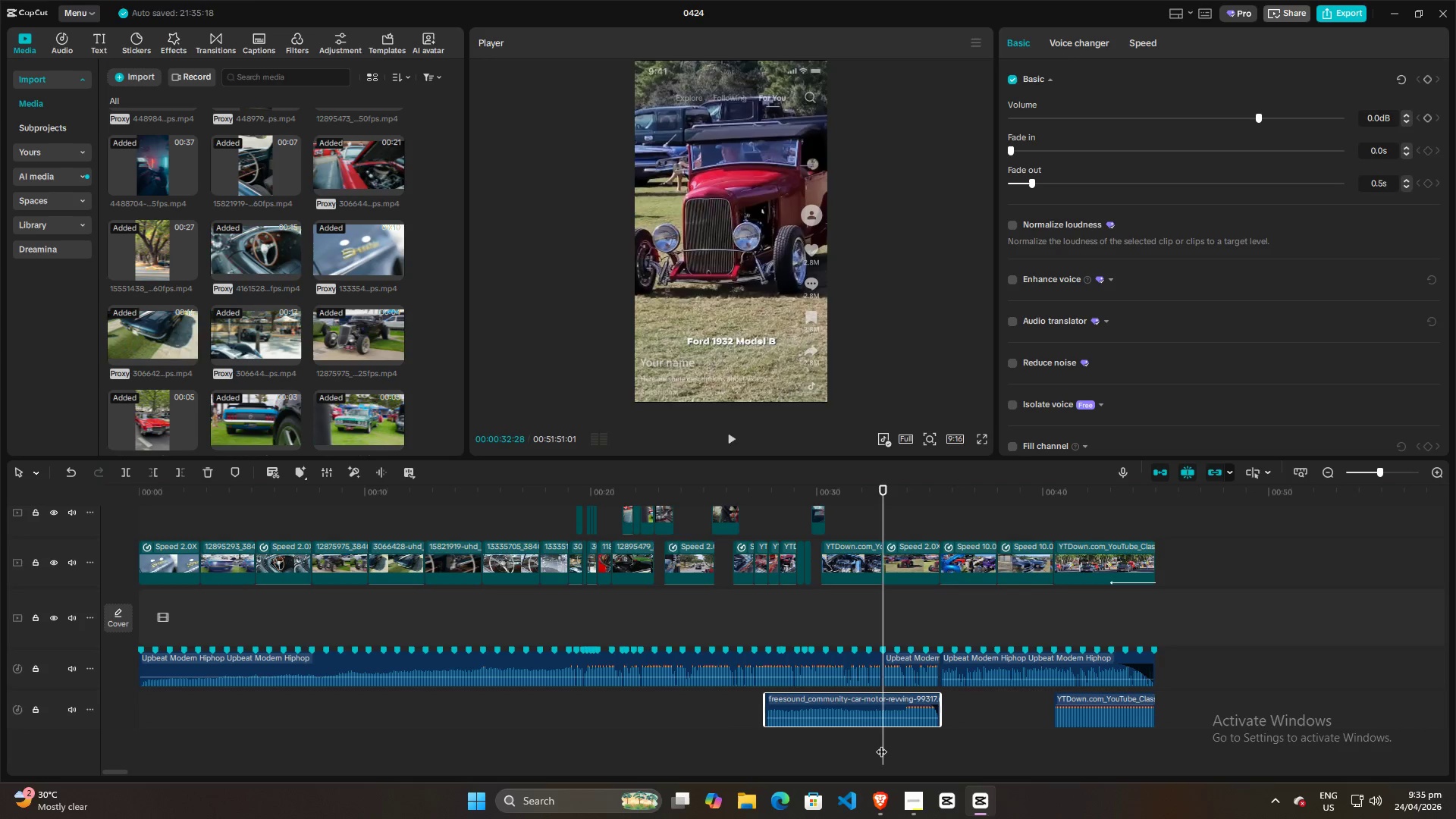 
key(Space)
 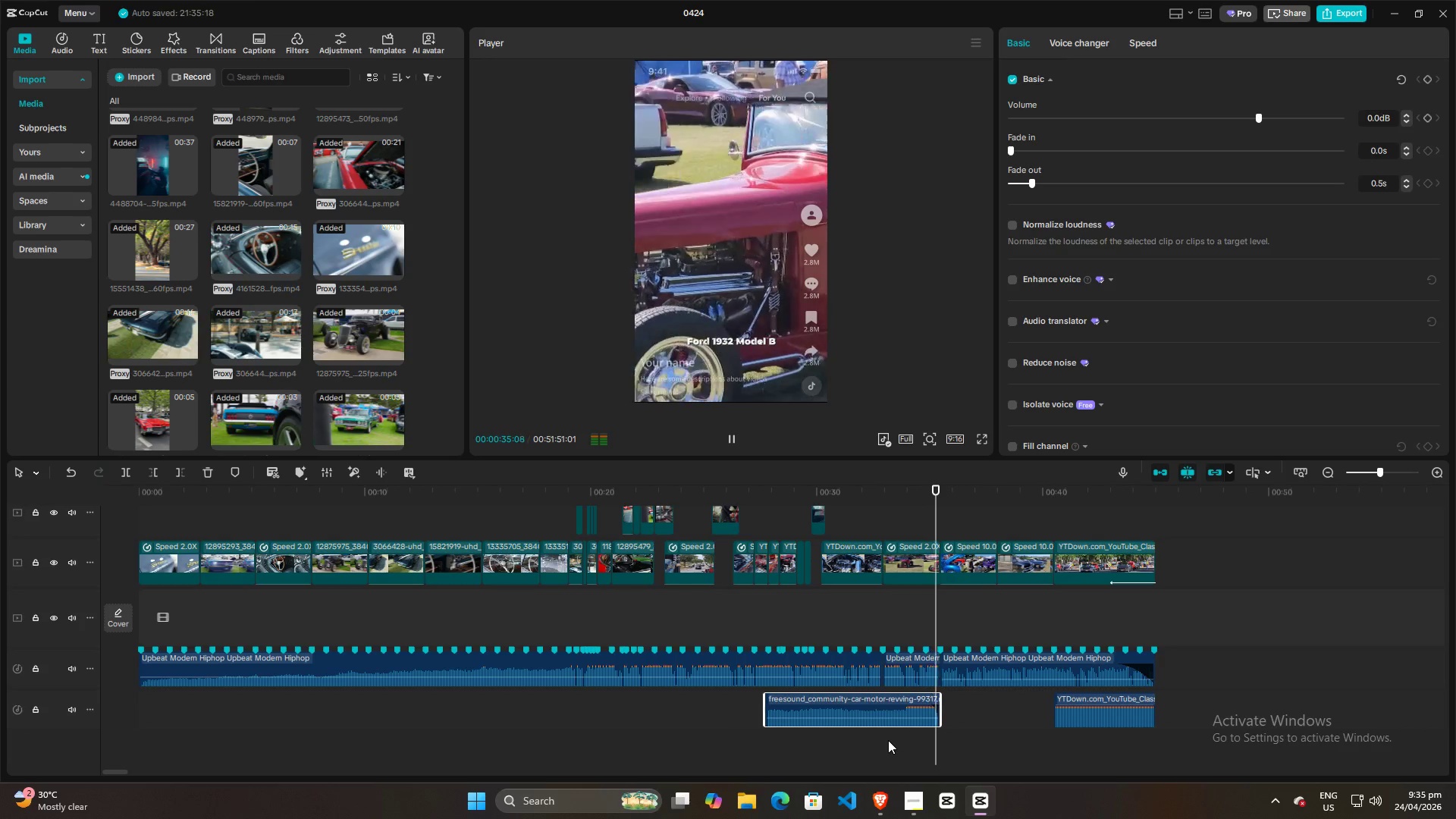 
key(Space)